 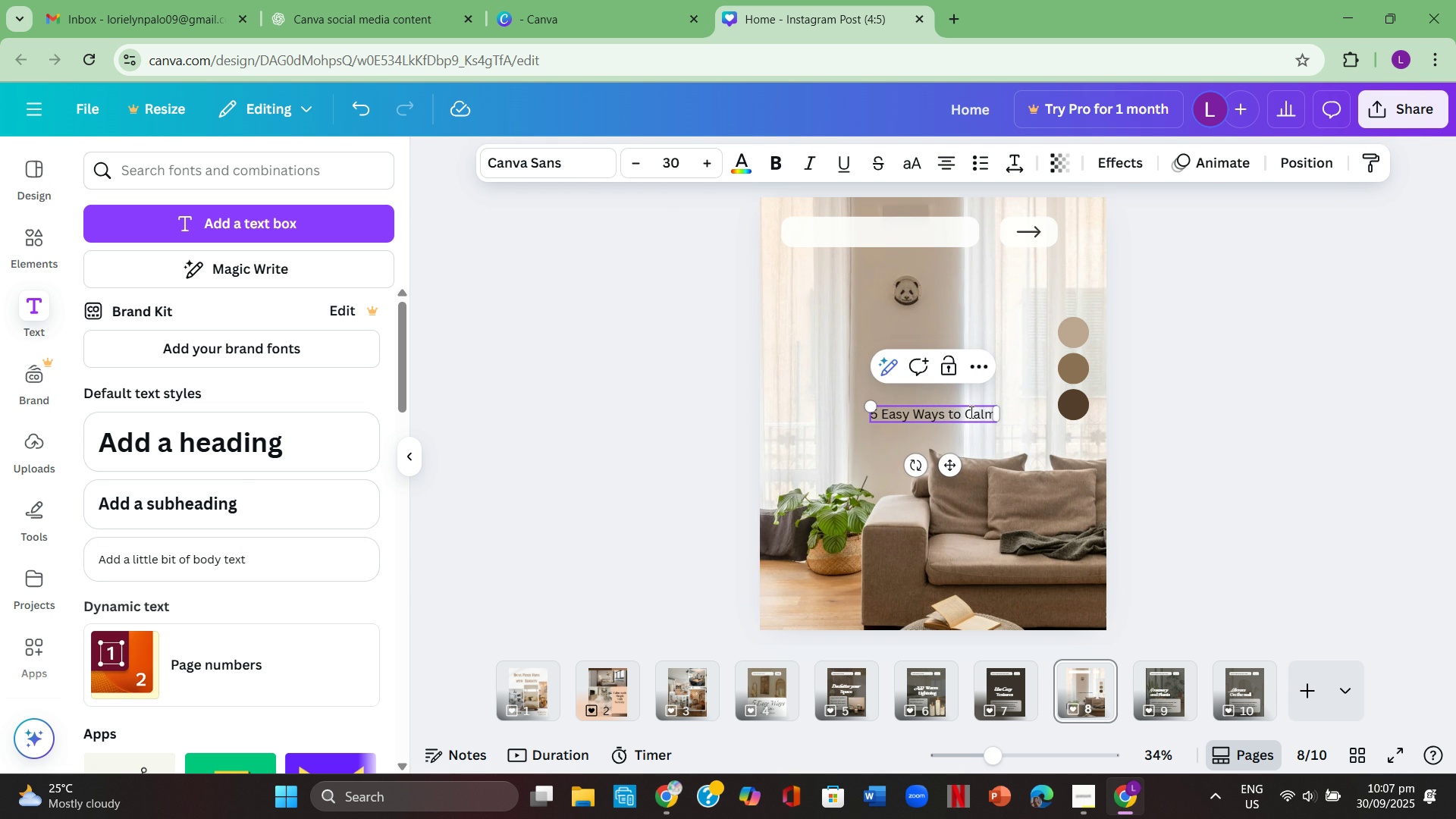 
key(Control+ControlLeft)
 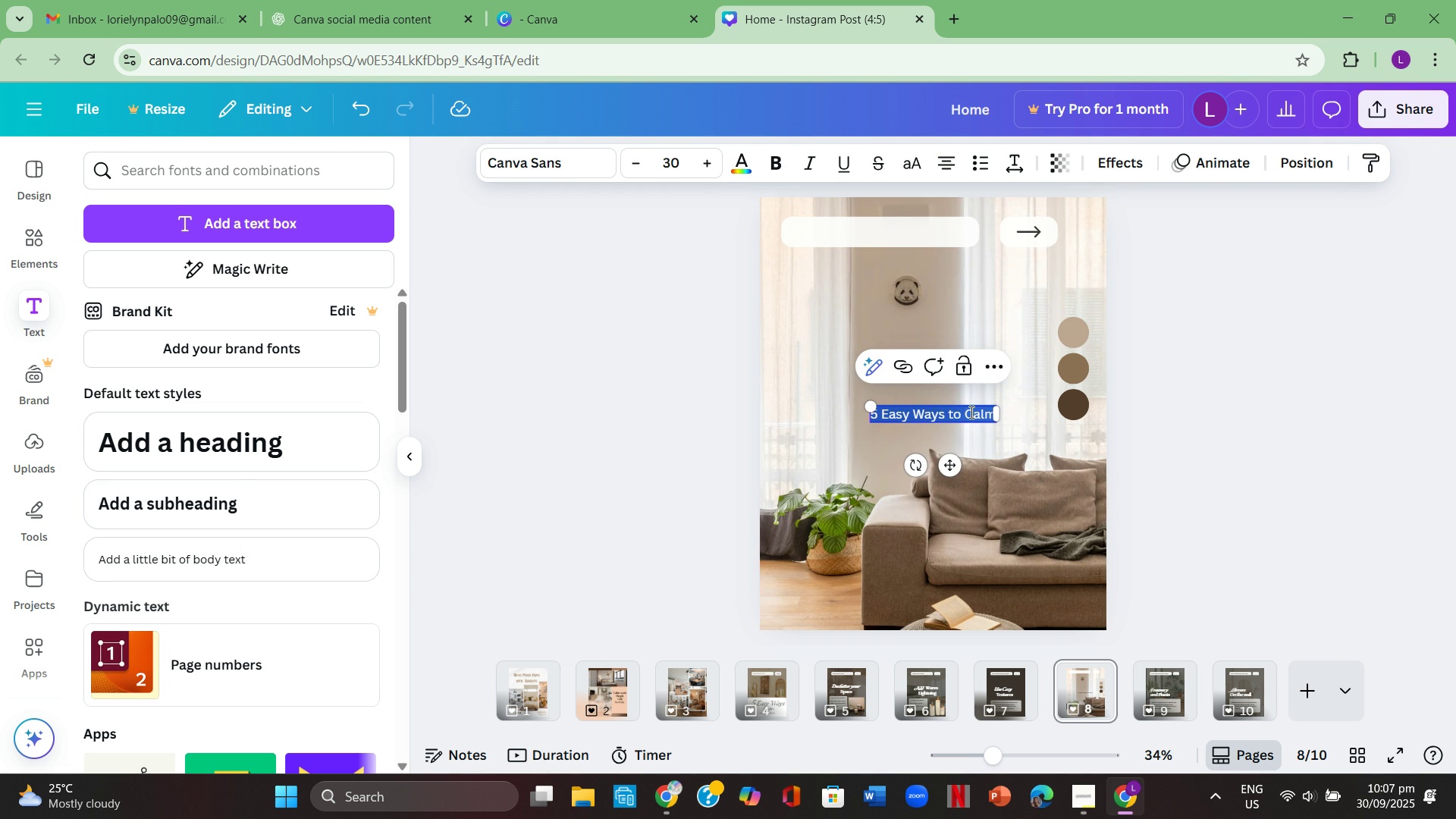 
key(Control+A)
 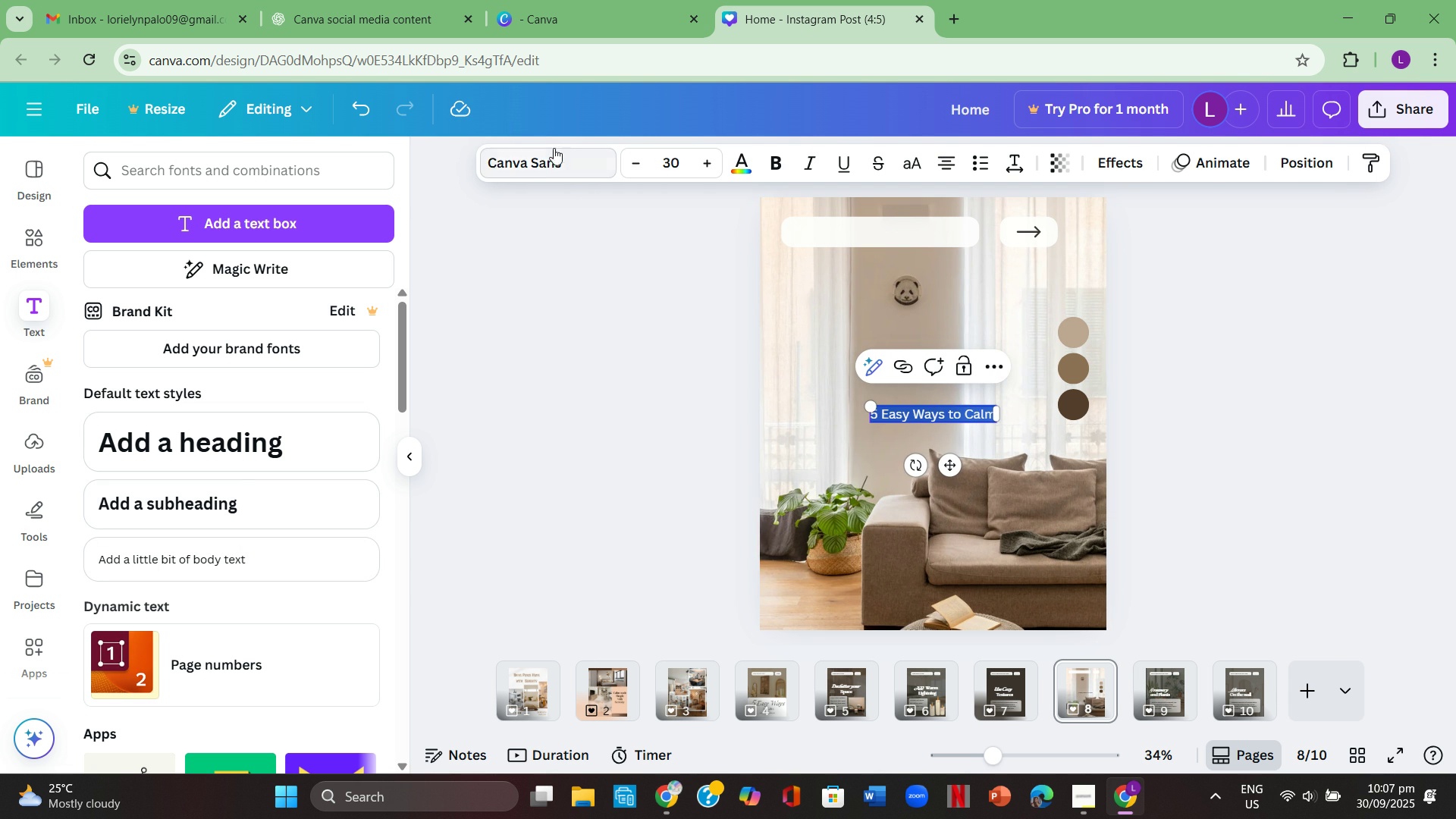 
left_click([546, 149])
 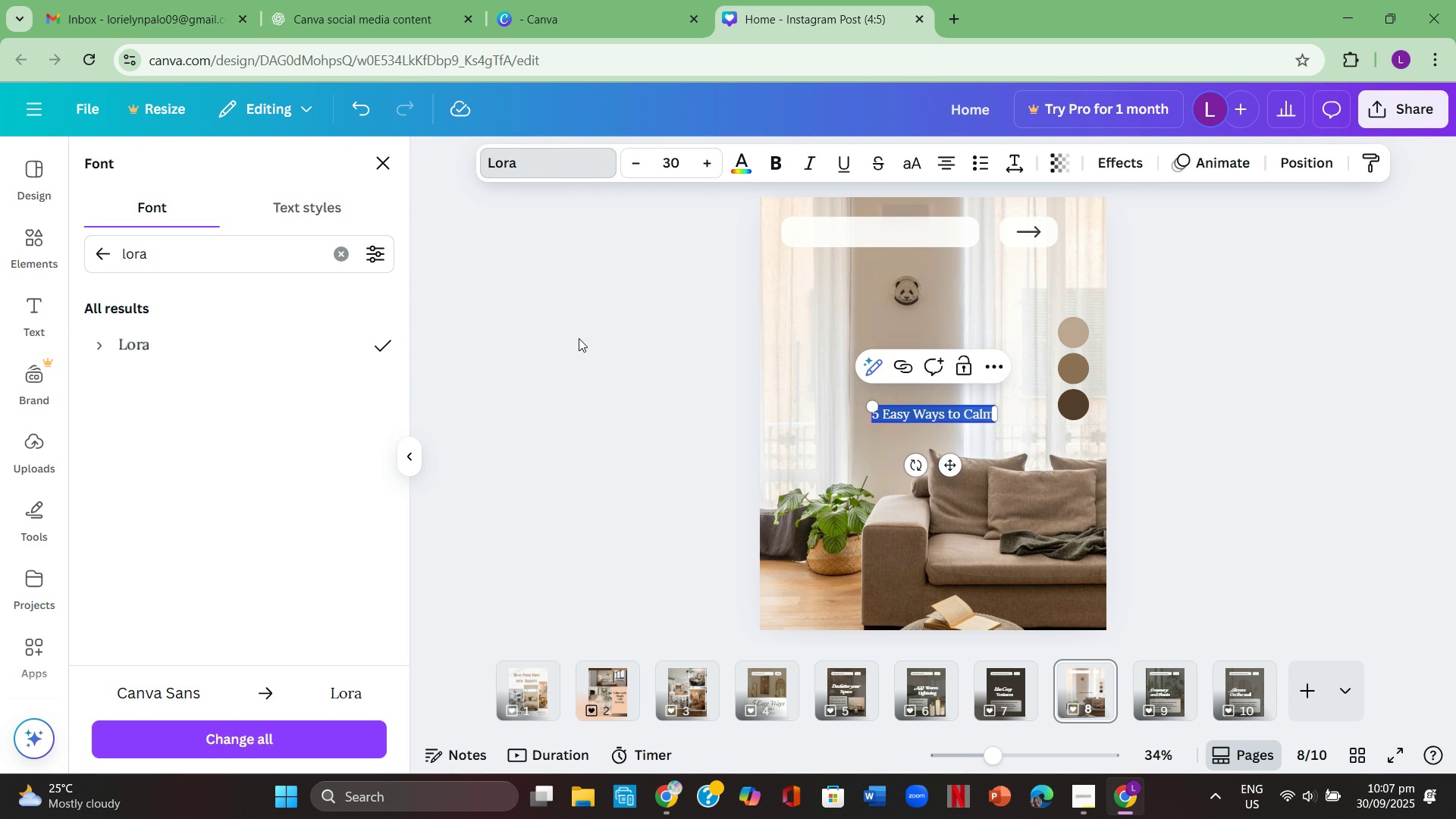 
left_click([680, 281])
 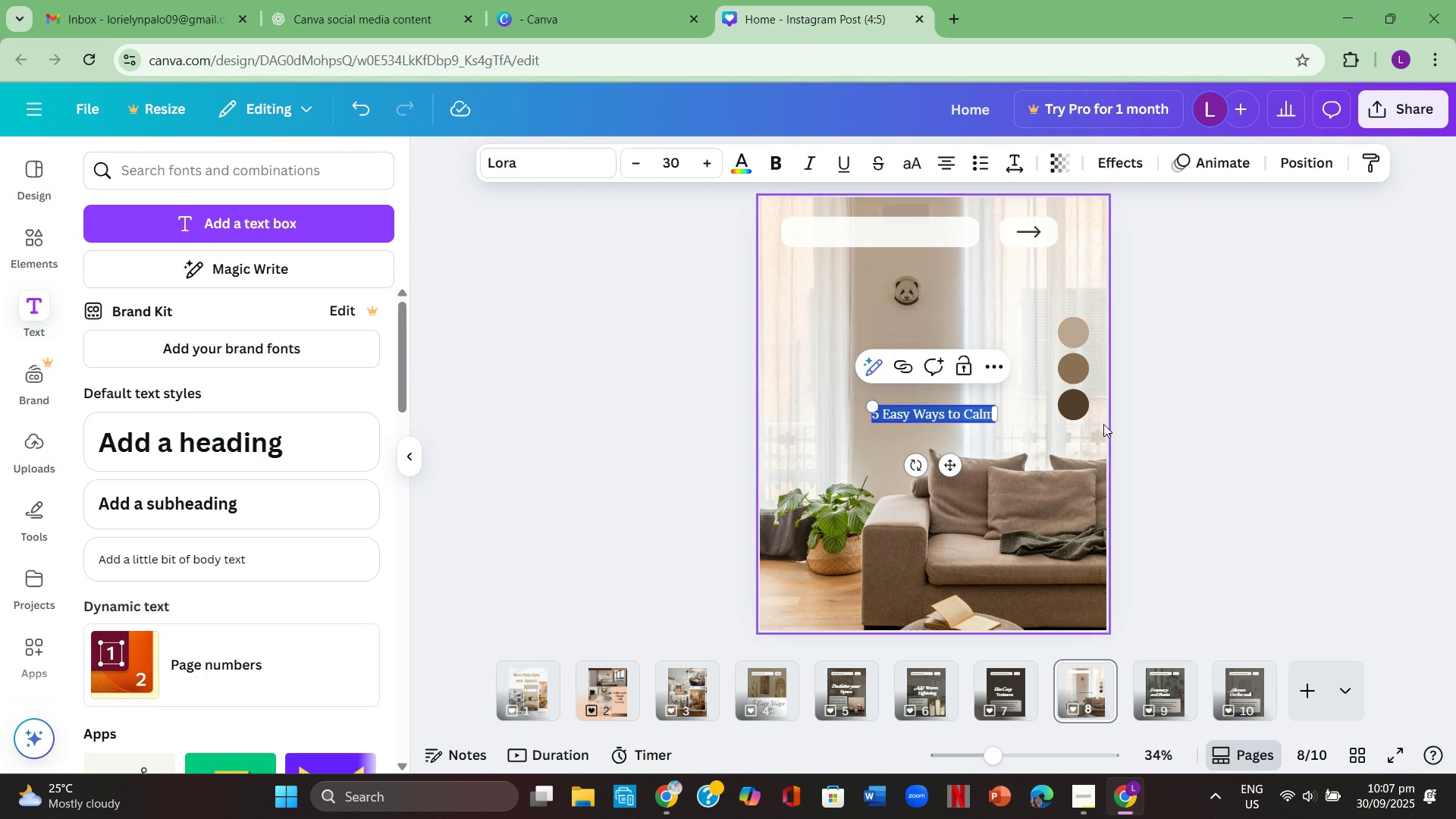 
left_click([1269, 435])
 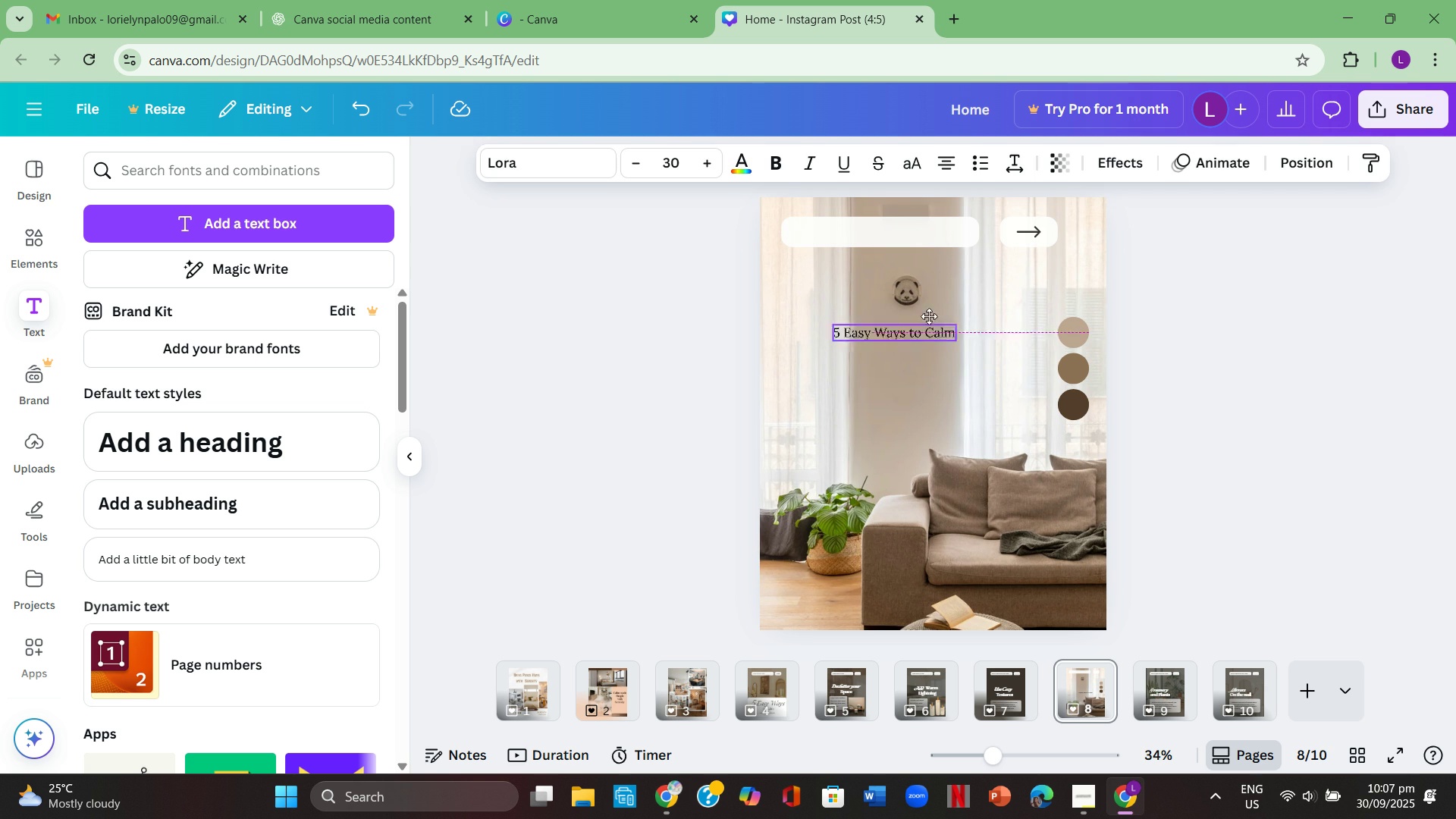 
mouse_move([922, 249])
 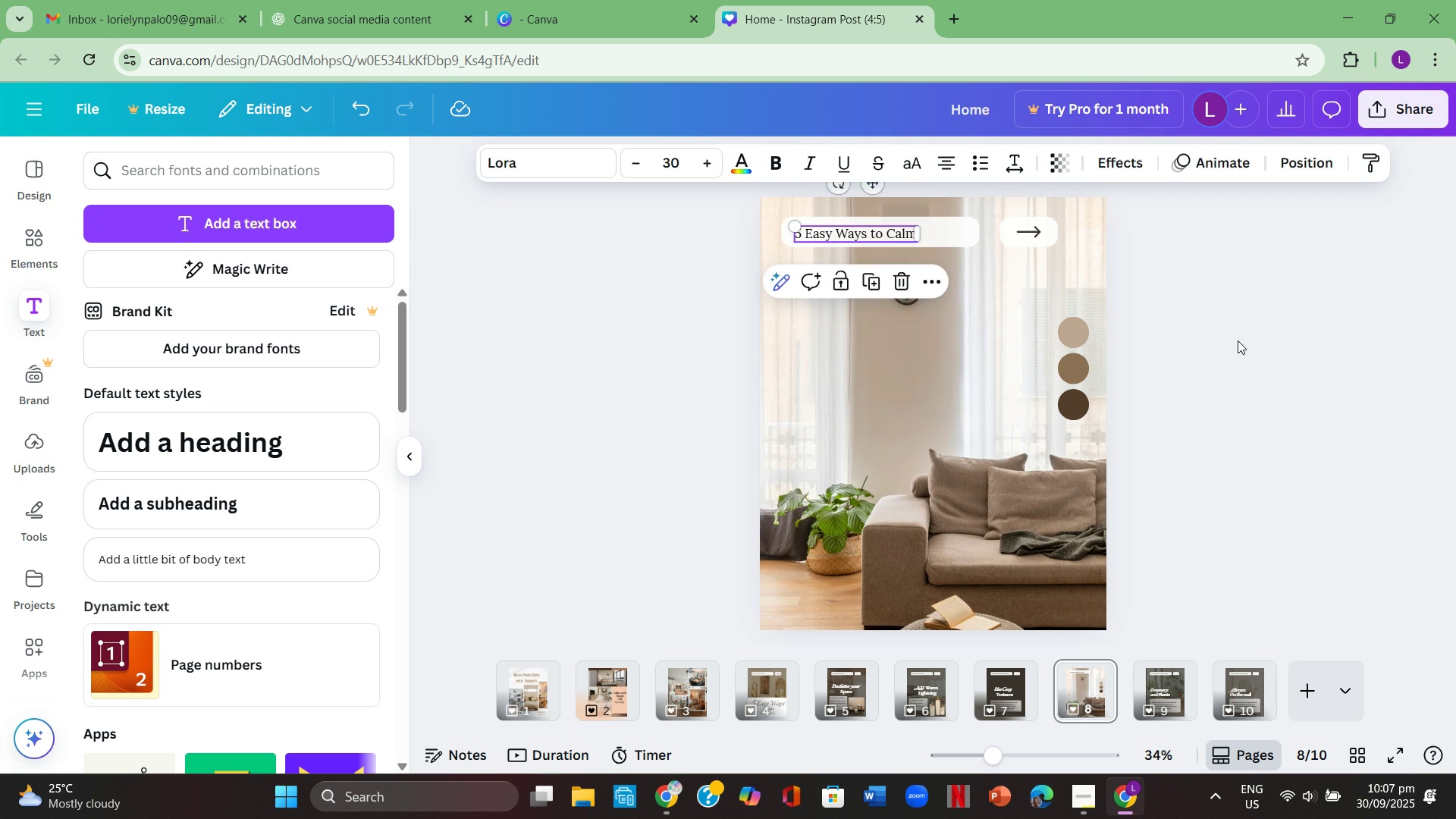 
left_click([1238, 340])
 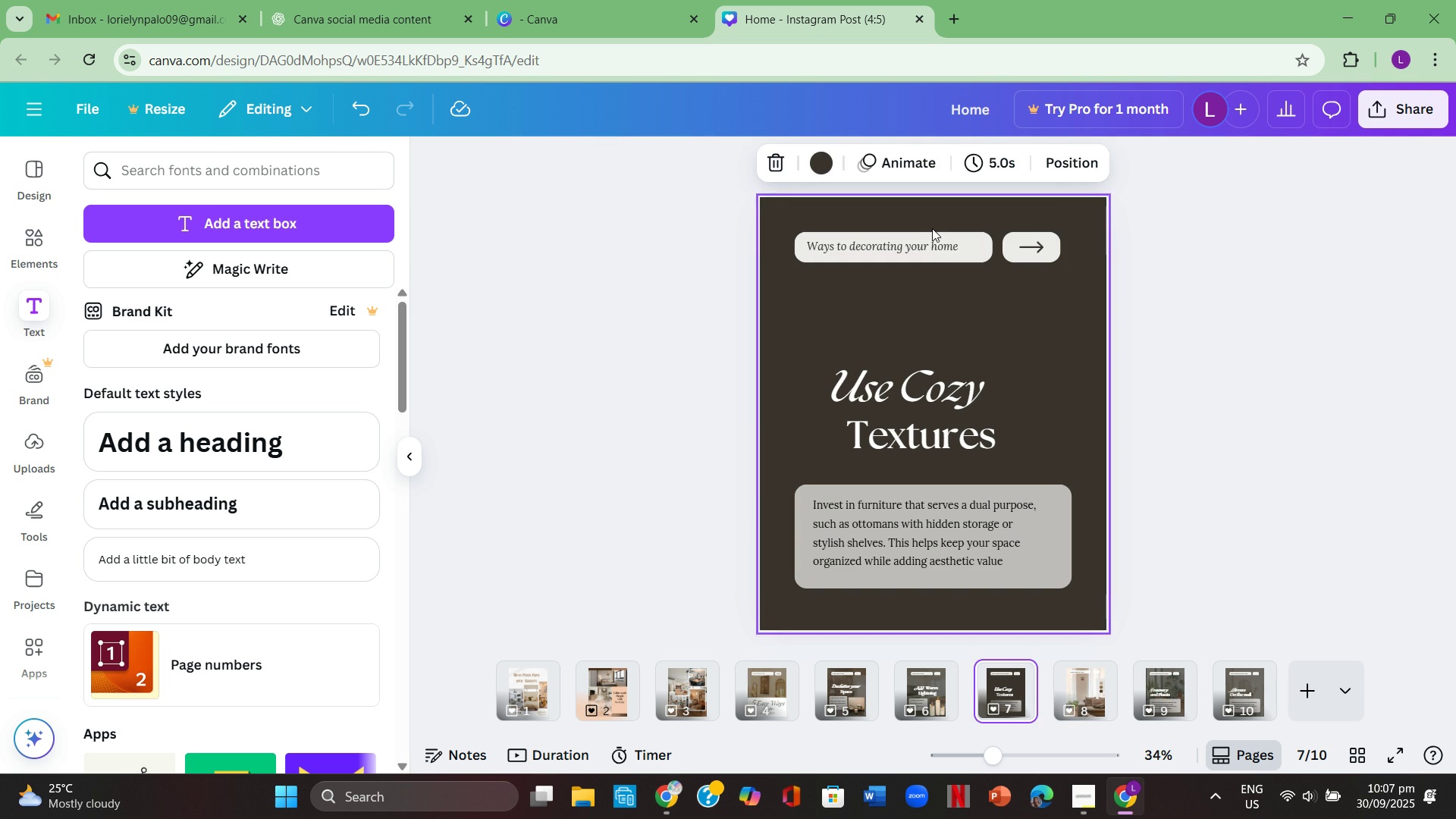 
wait(5.22)
 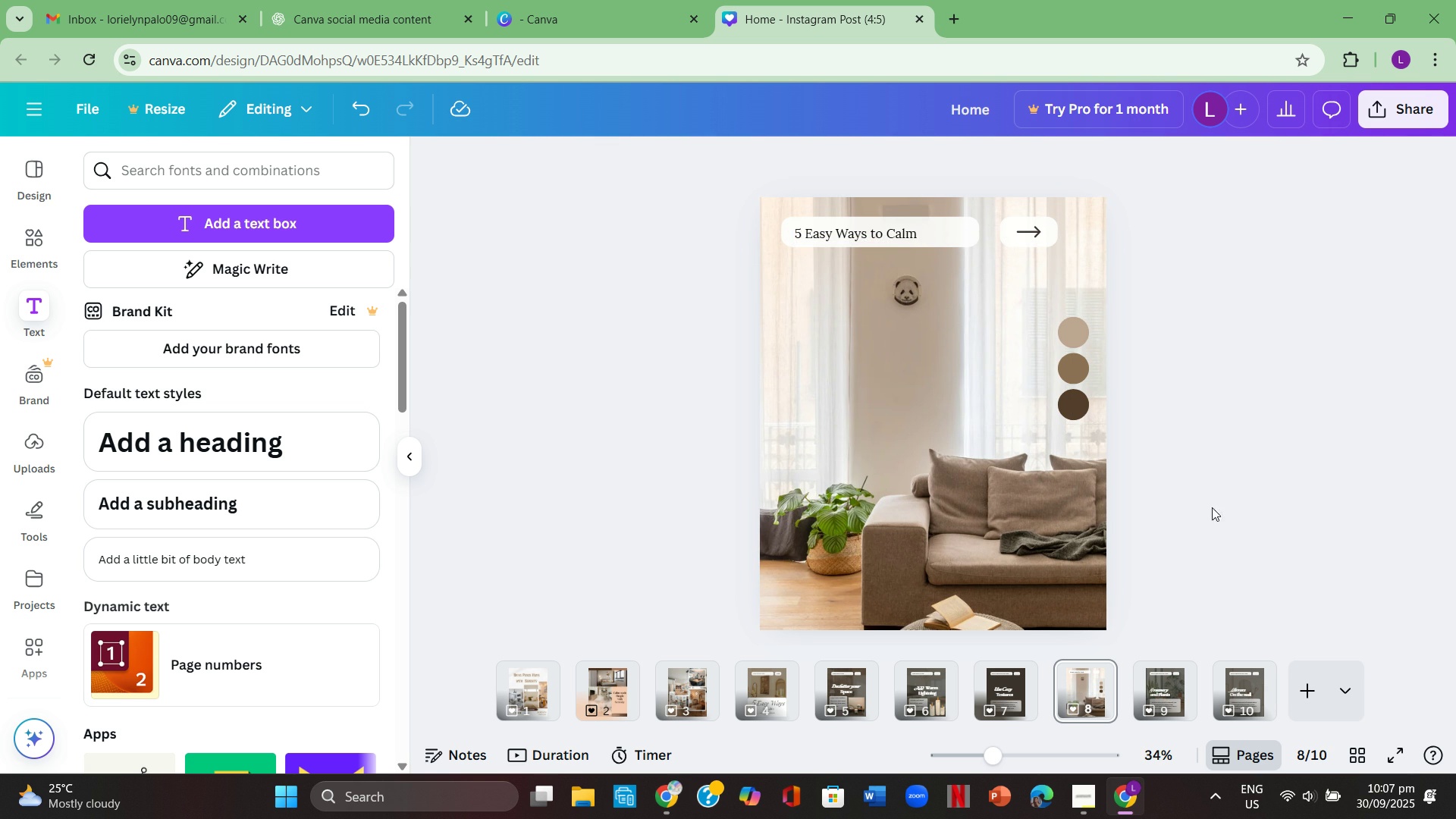 
left_click([931, 244])
 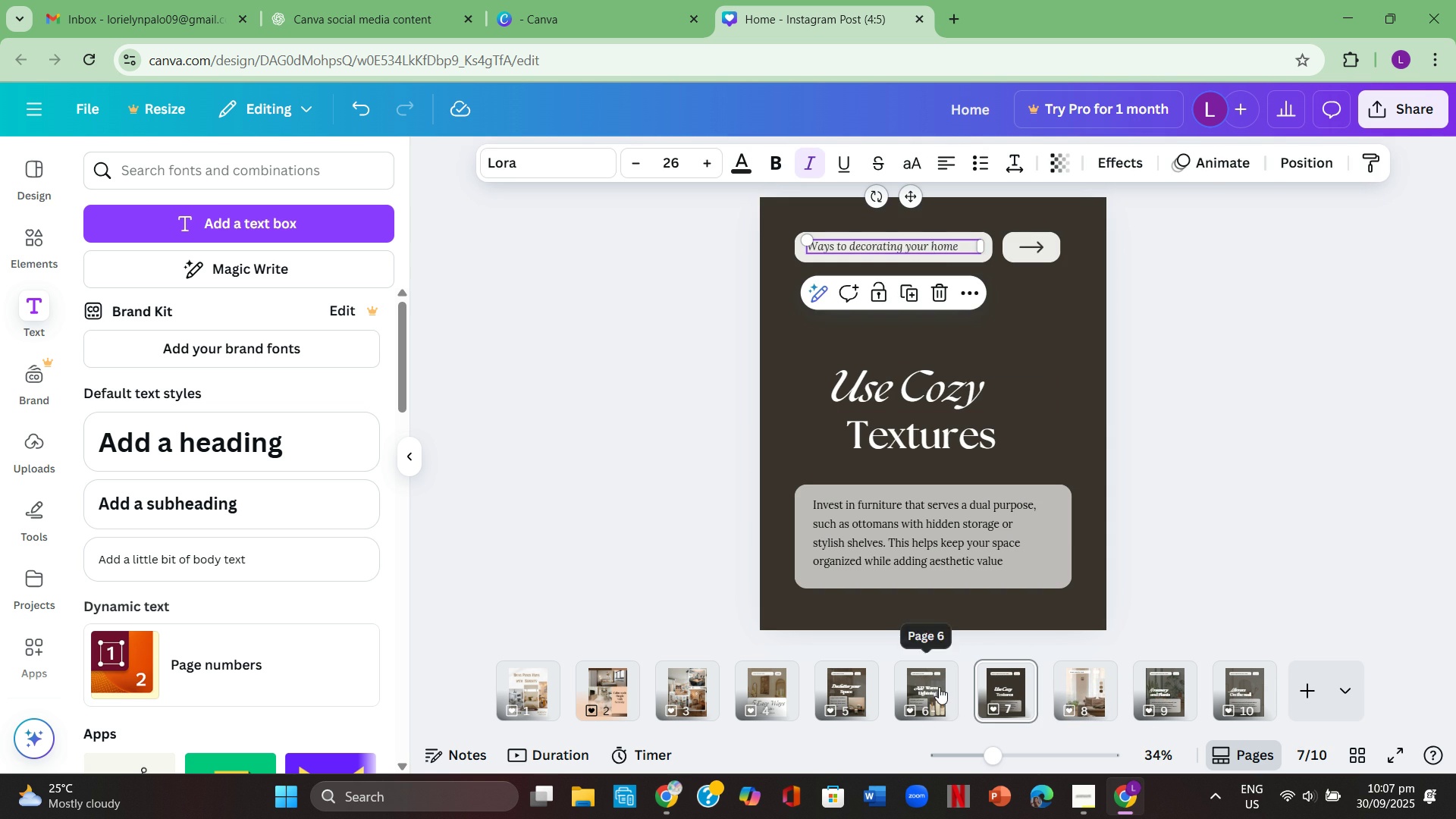 
left_click([937, 685])
 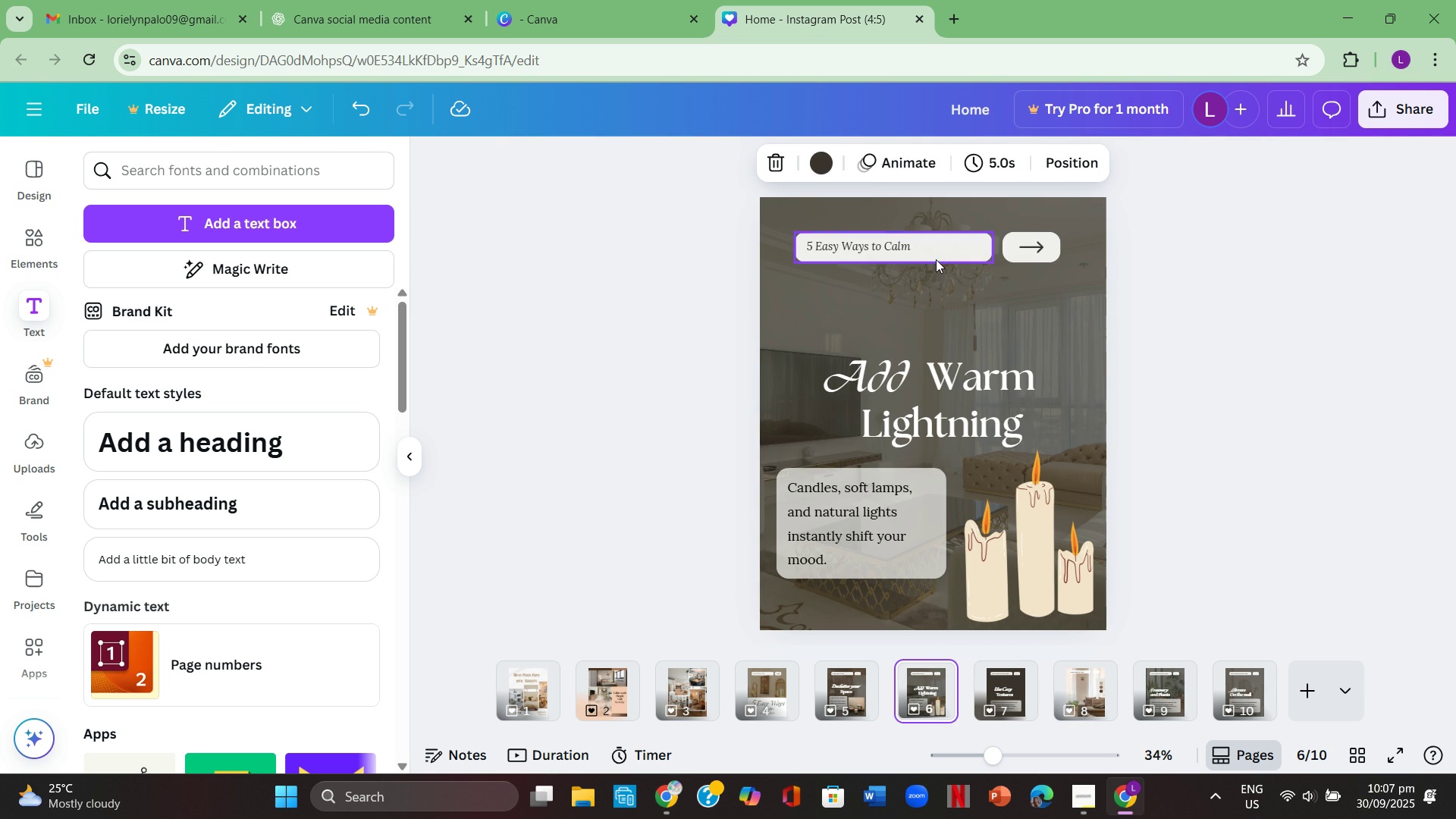 
left_click([900, 249])
 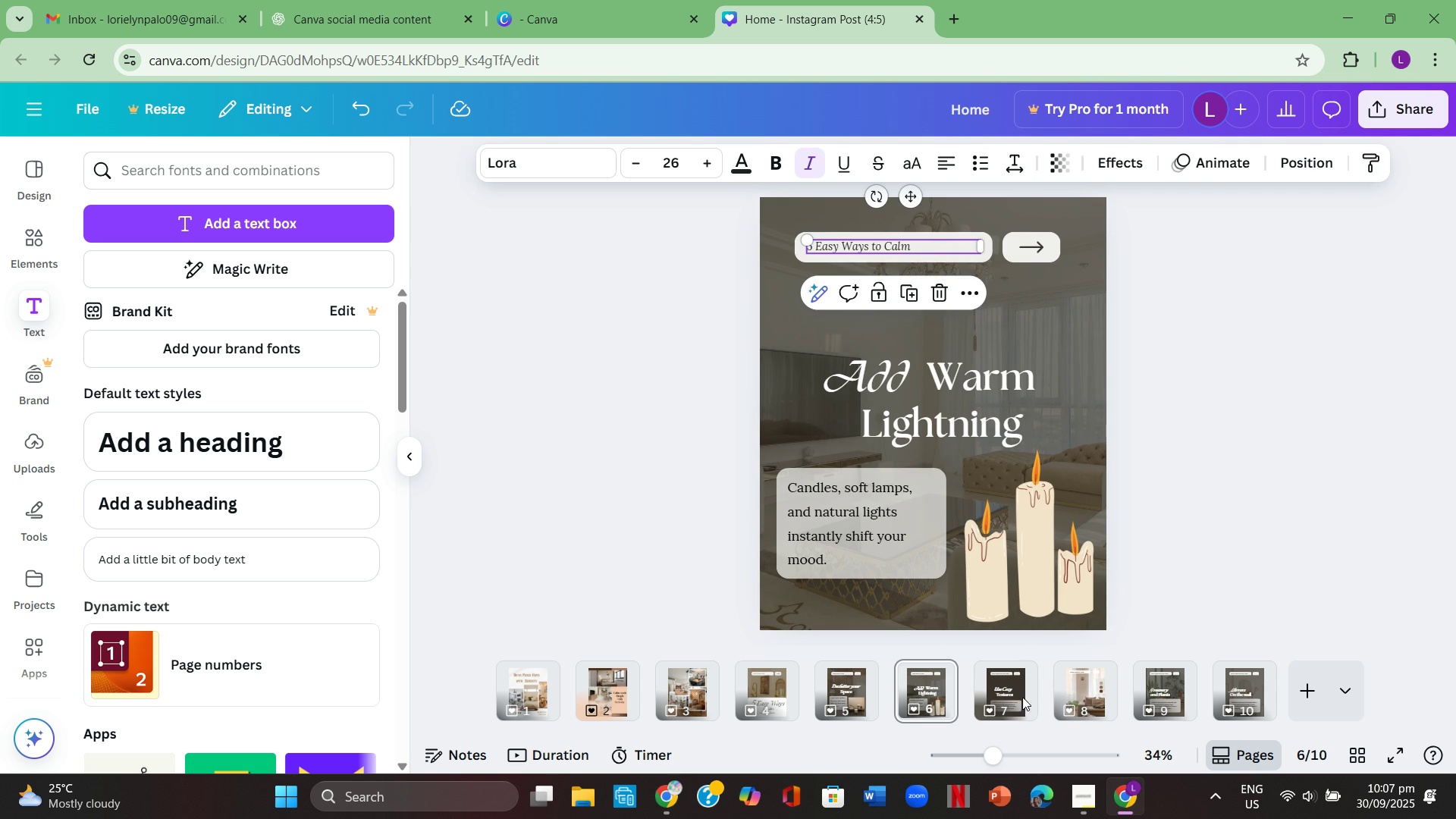 
left_click([1012, 688])
 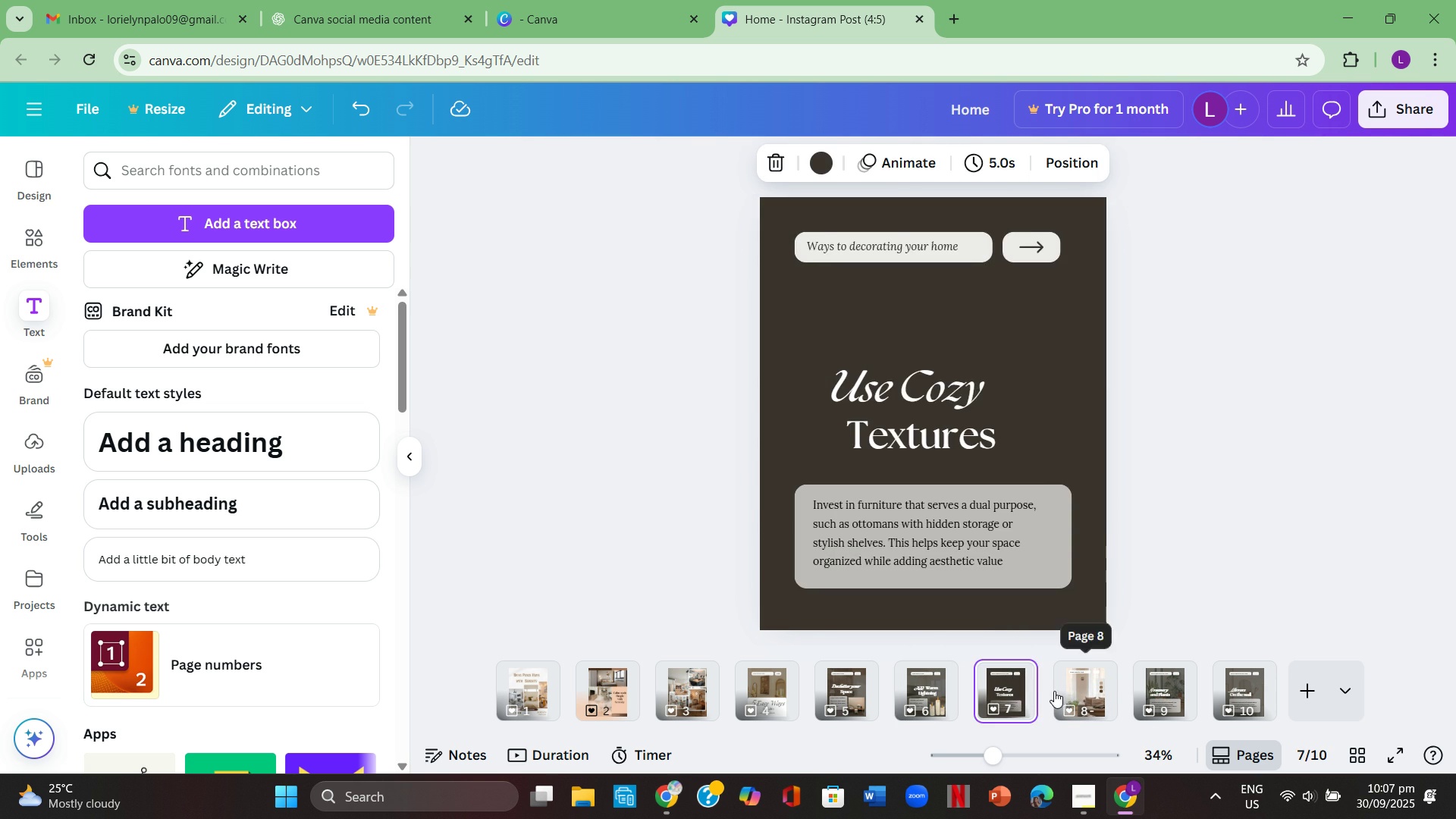 
left_click([1054, 691])
 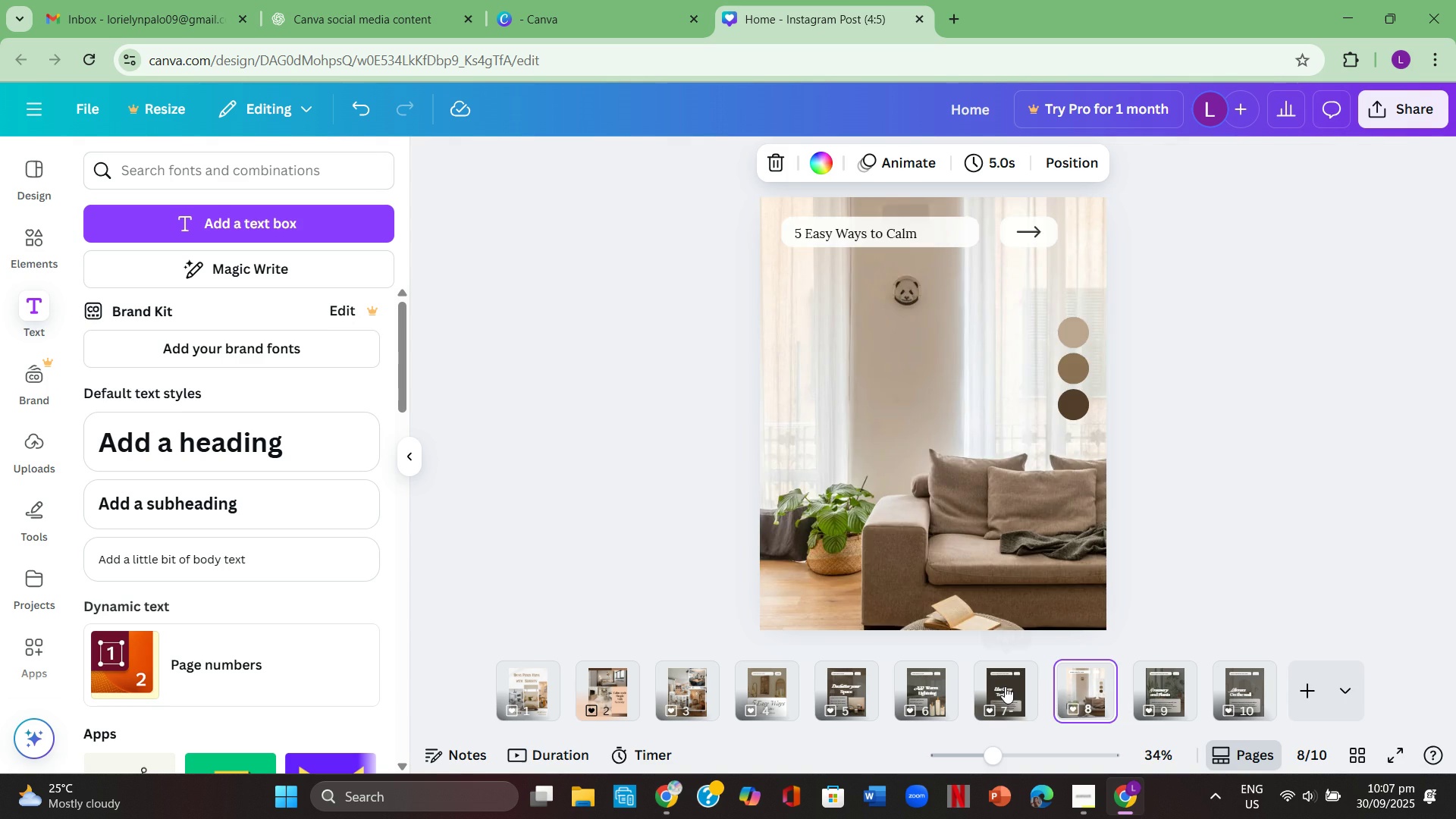 
left_click([1005, 686])
 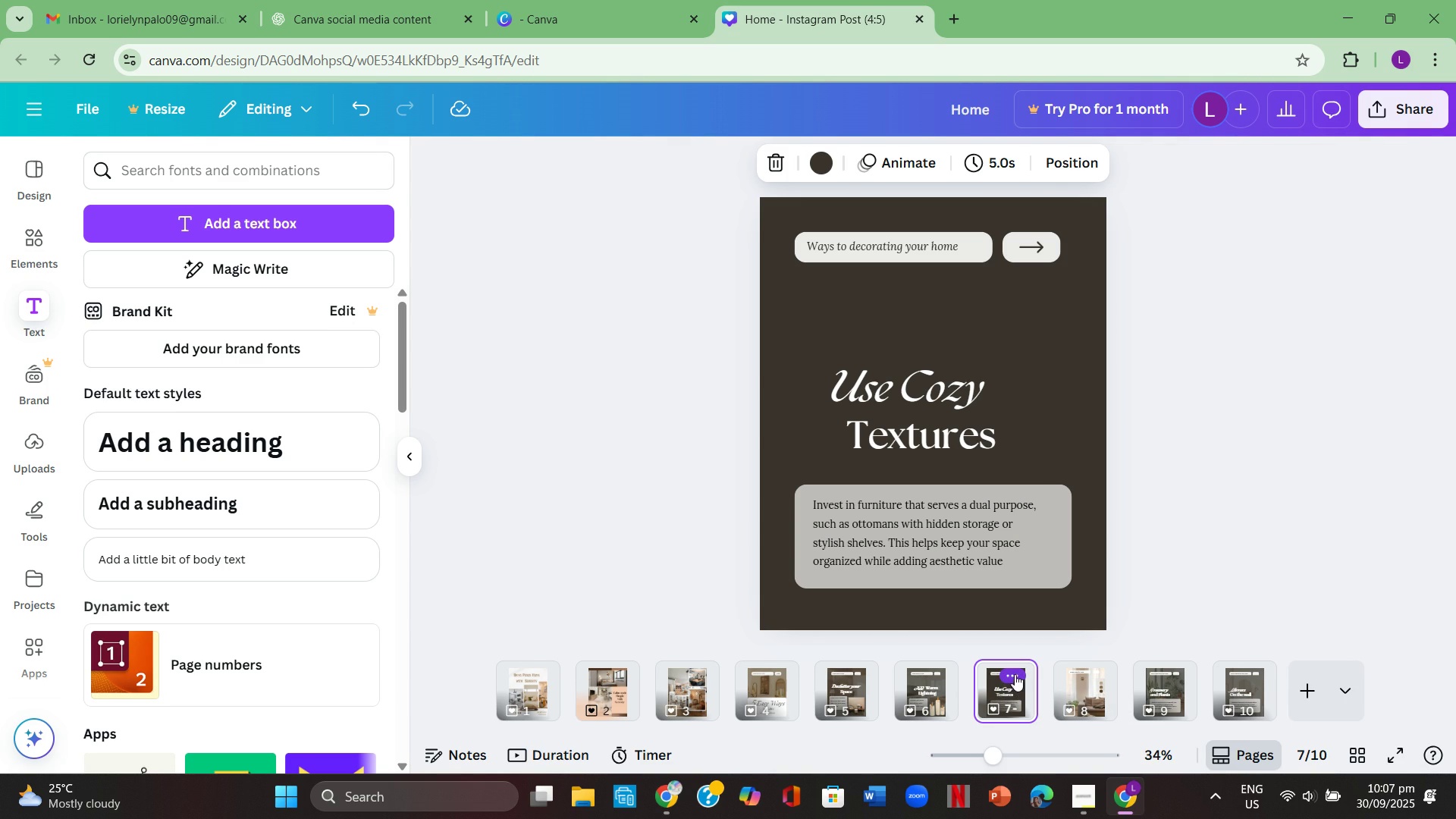 
left_click([996, 679])
 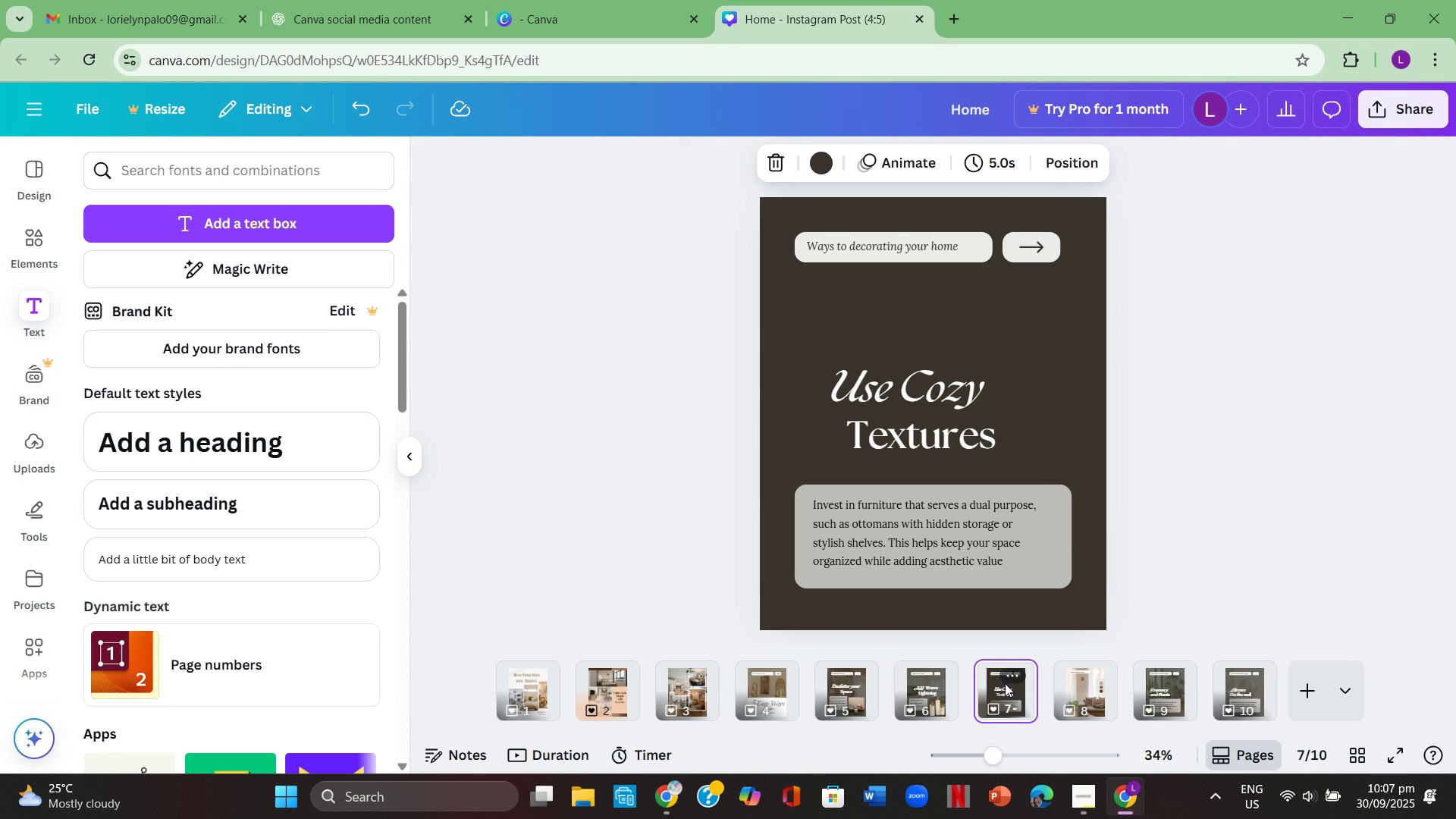 
key(Backspace)
 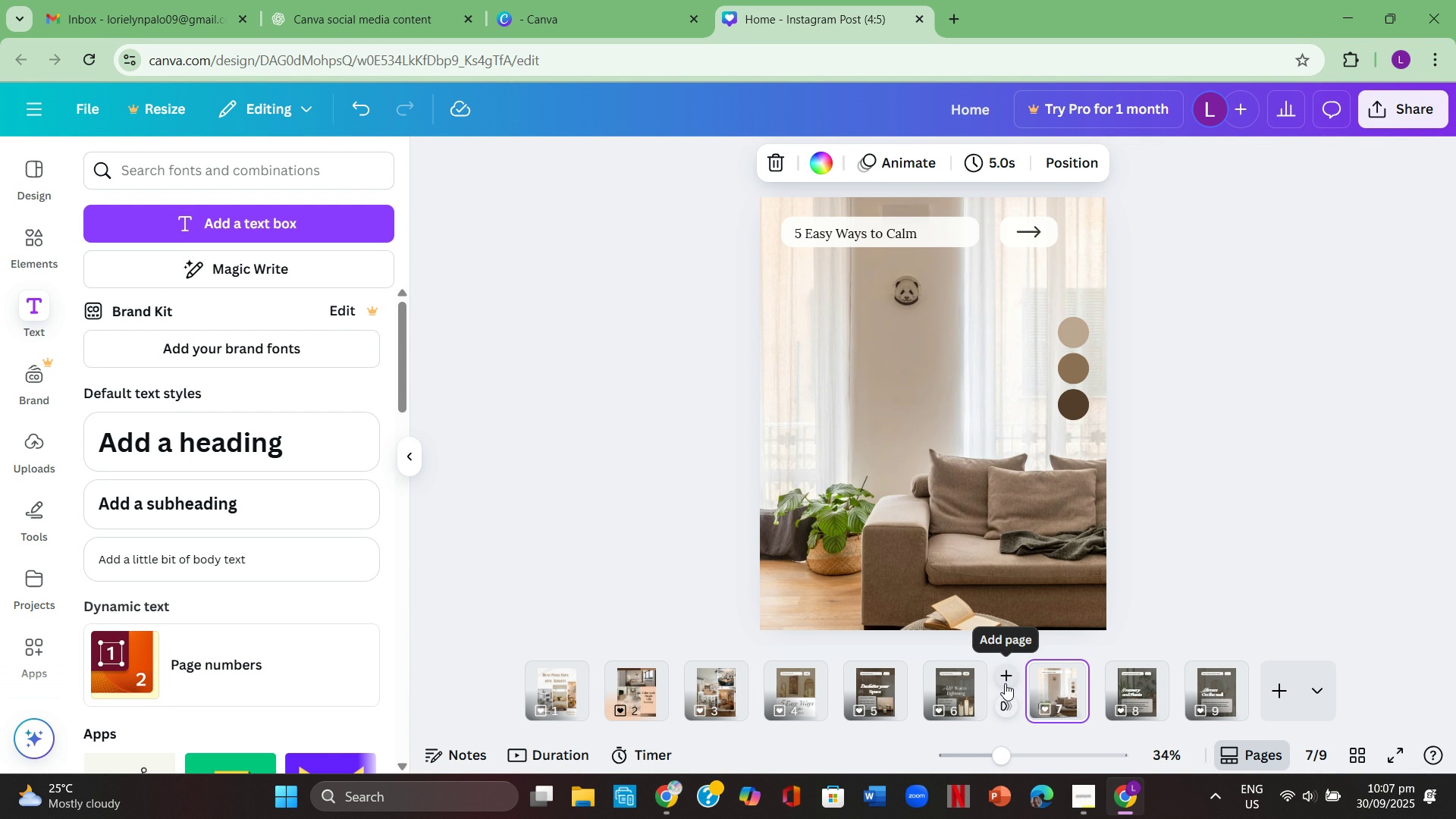 
wait(10.71)
 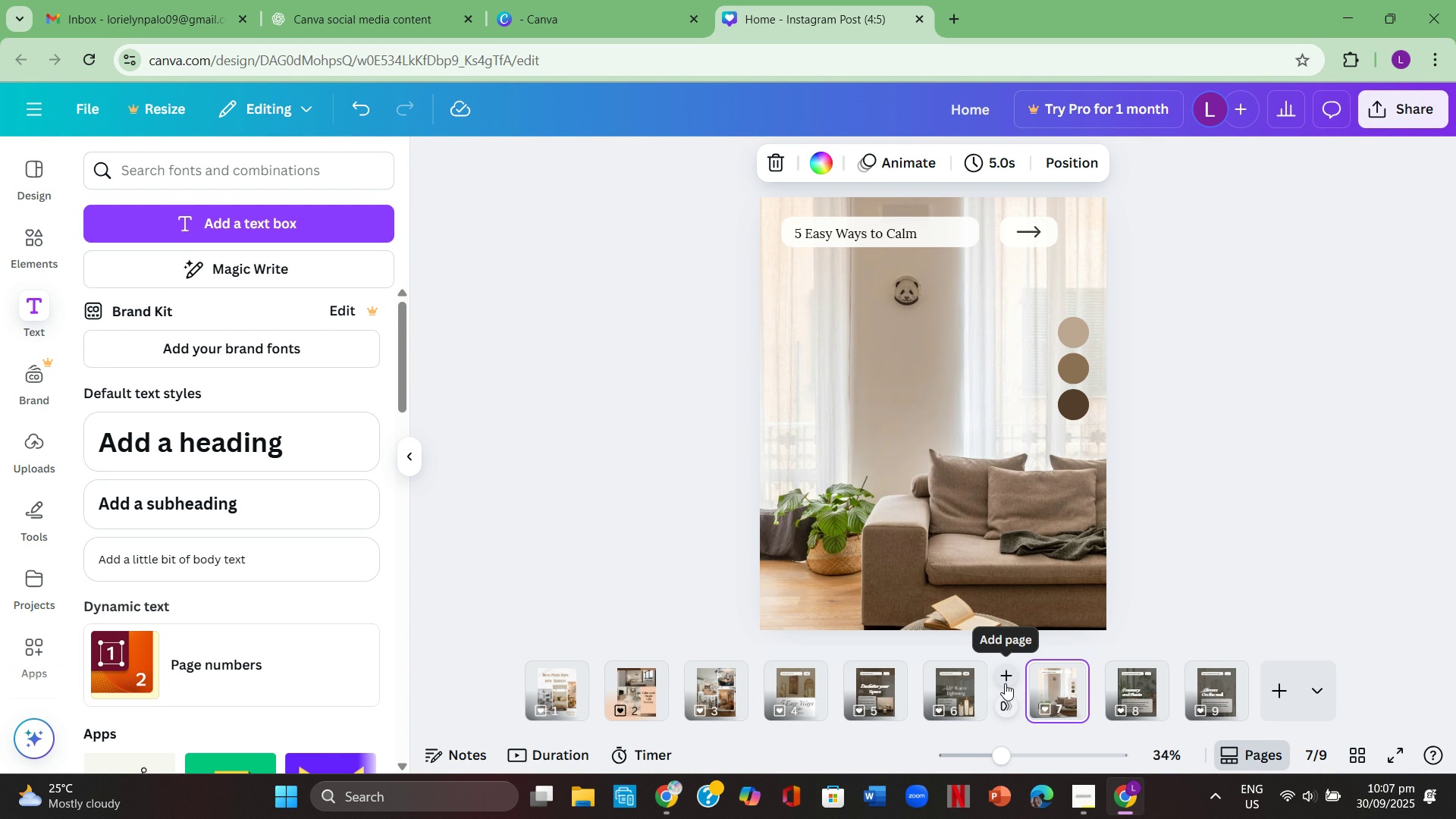 
left_click([1238, 520])
 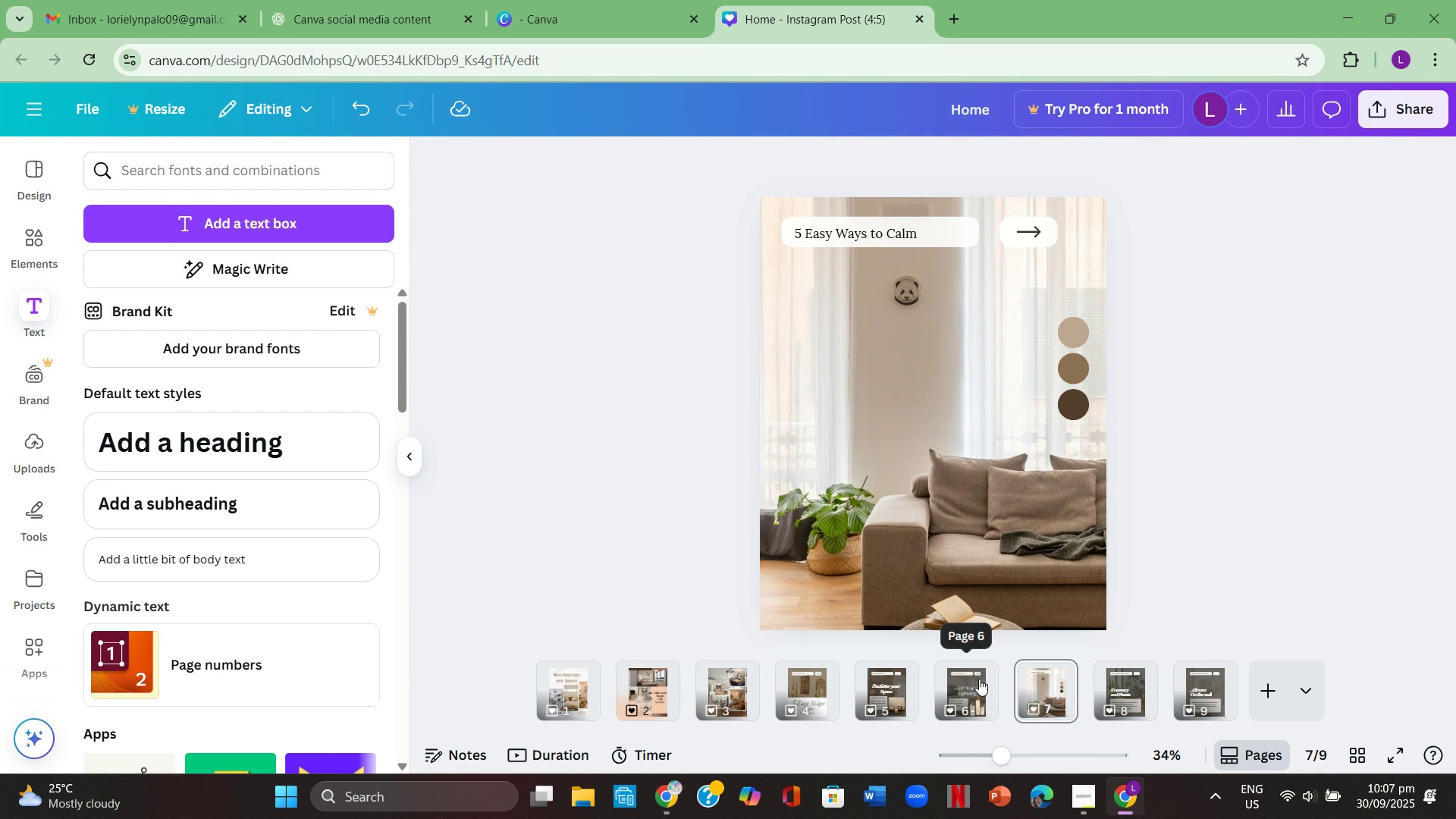 
left_click([974, 686])
 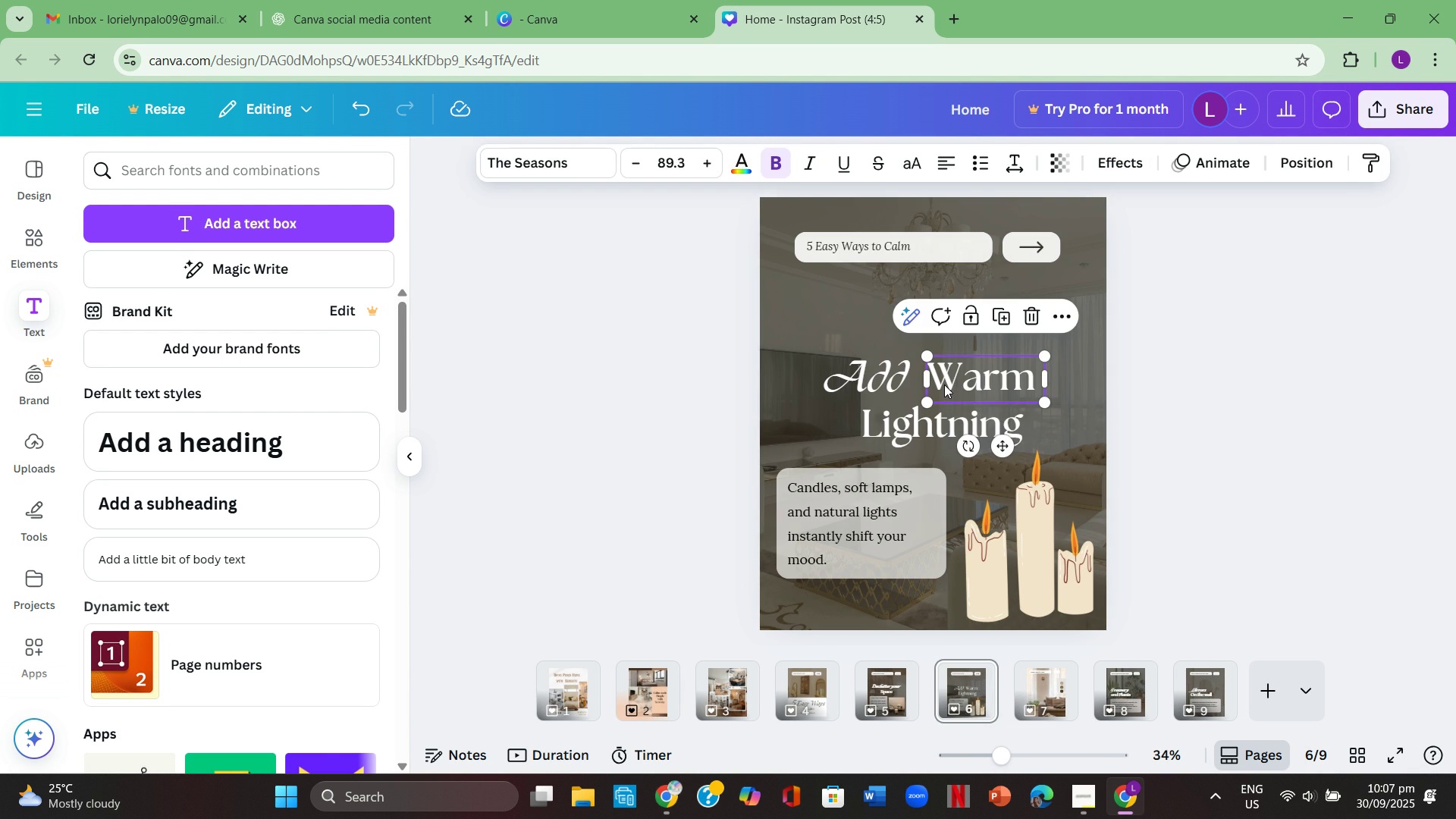 
left_click([944, 384])
 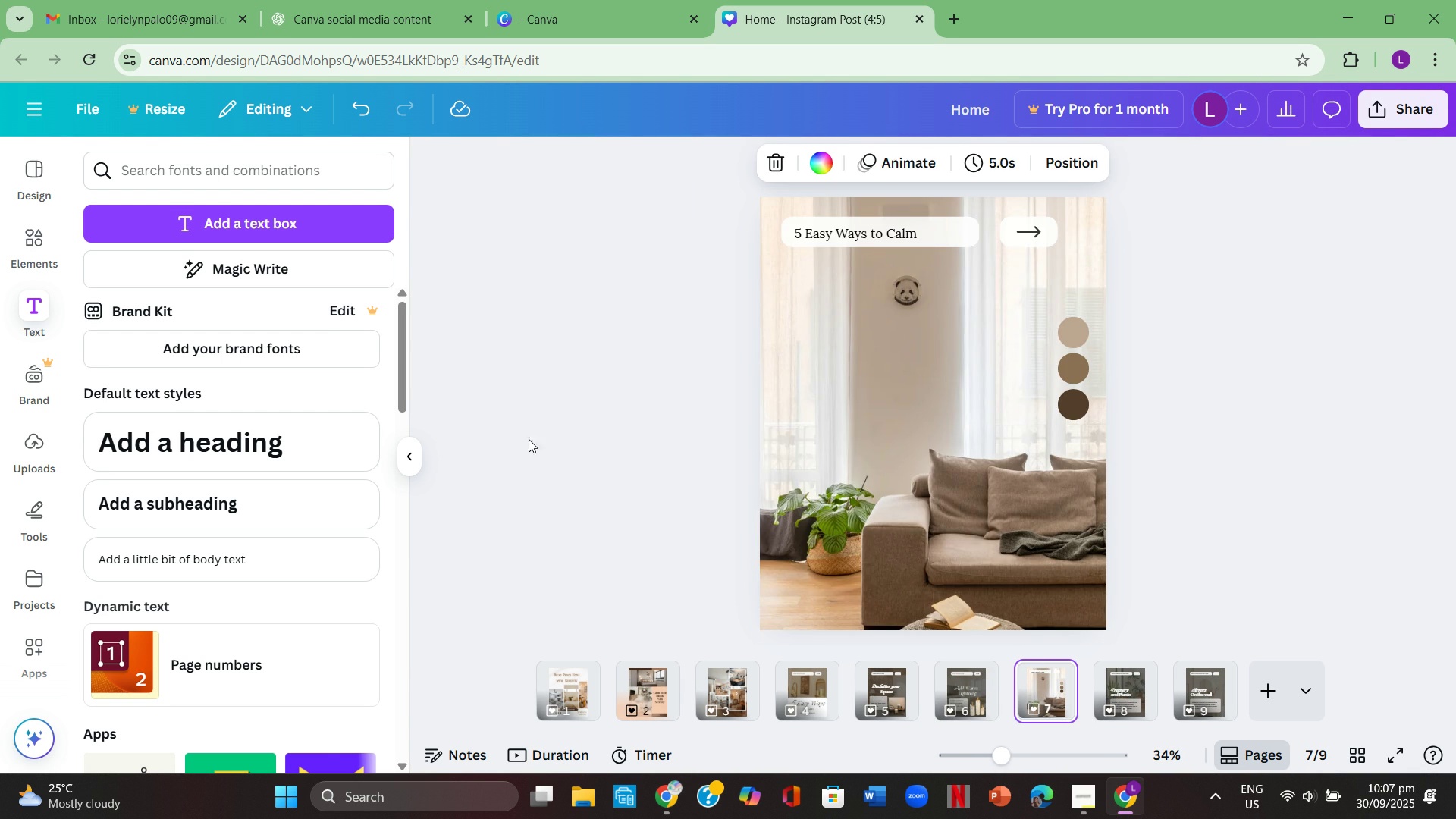 
left_click([254, 450])
 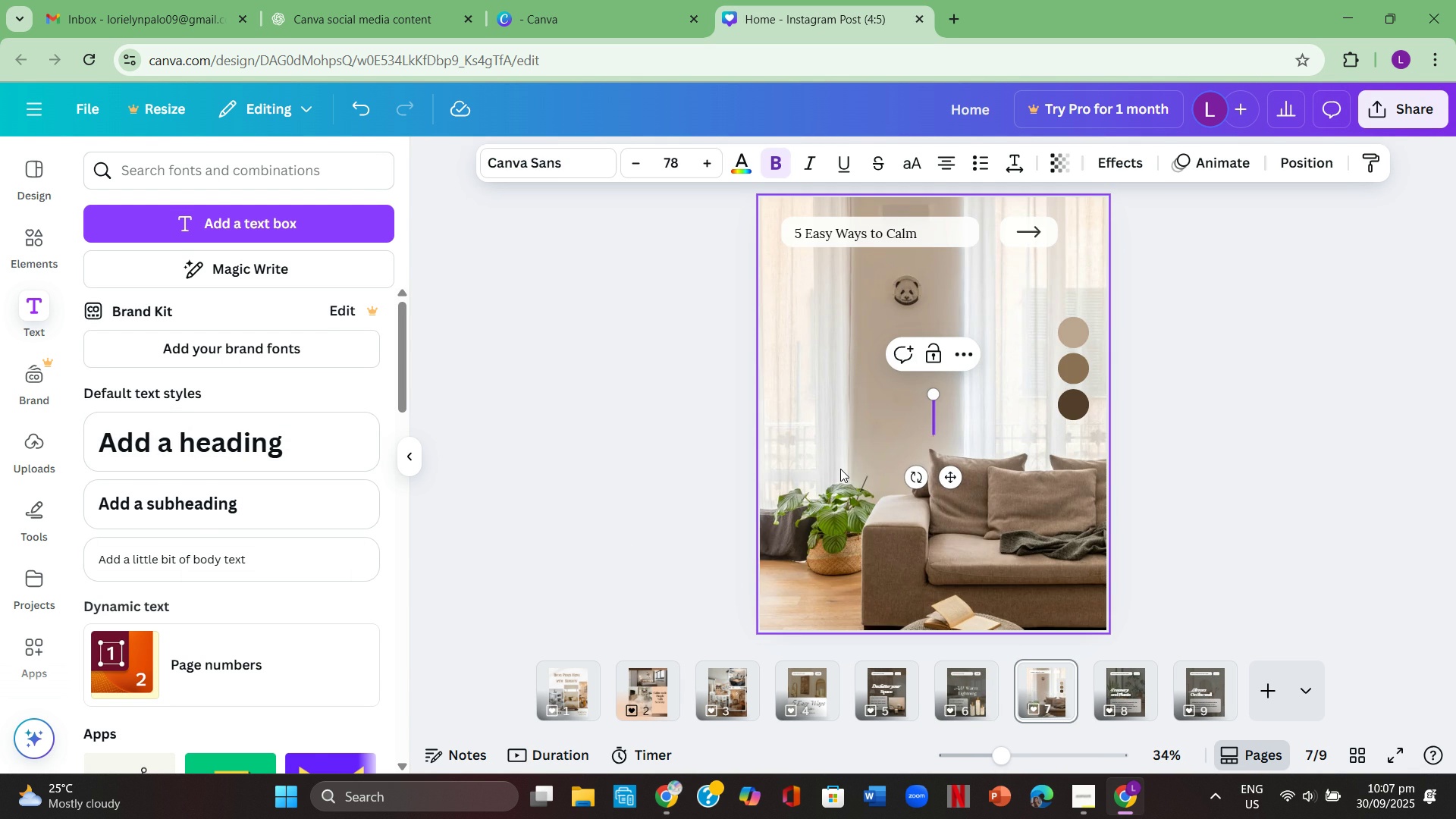 
key(Backspace)
 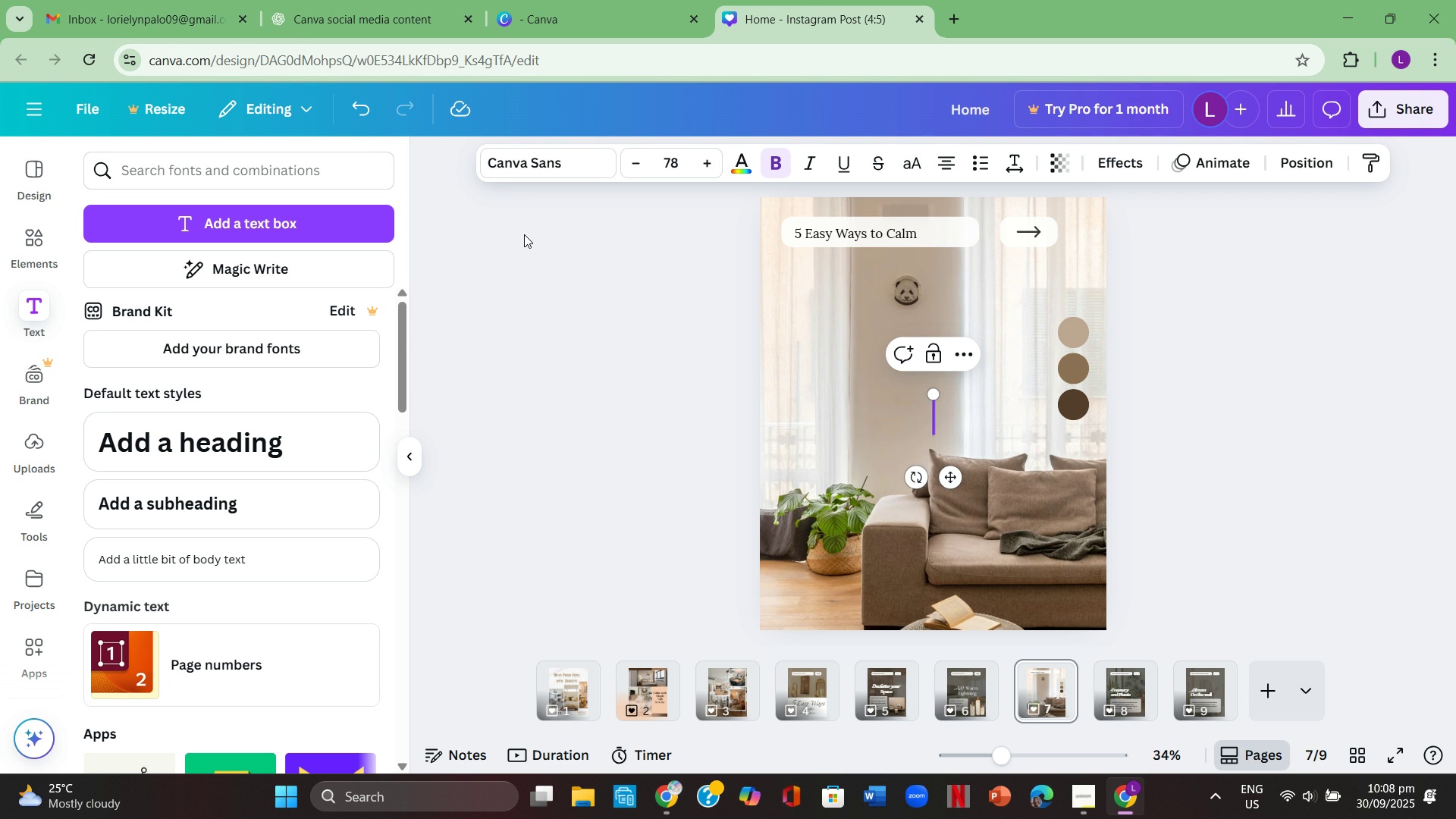 
wait(17.73)
 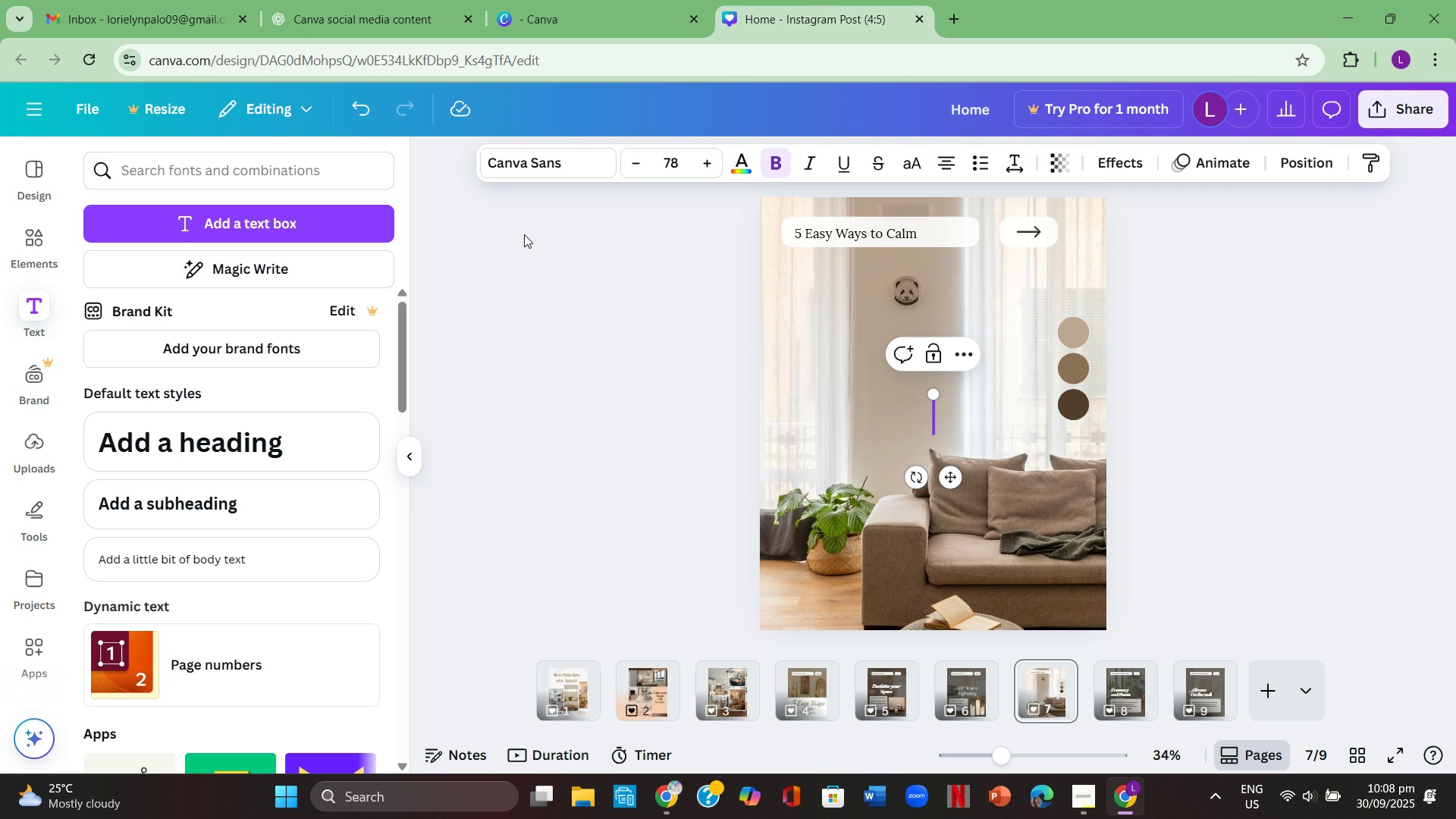 
type(Use )